 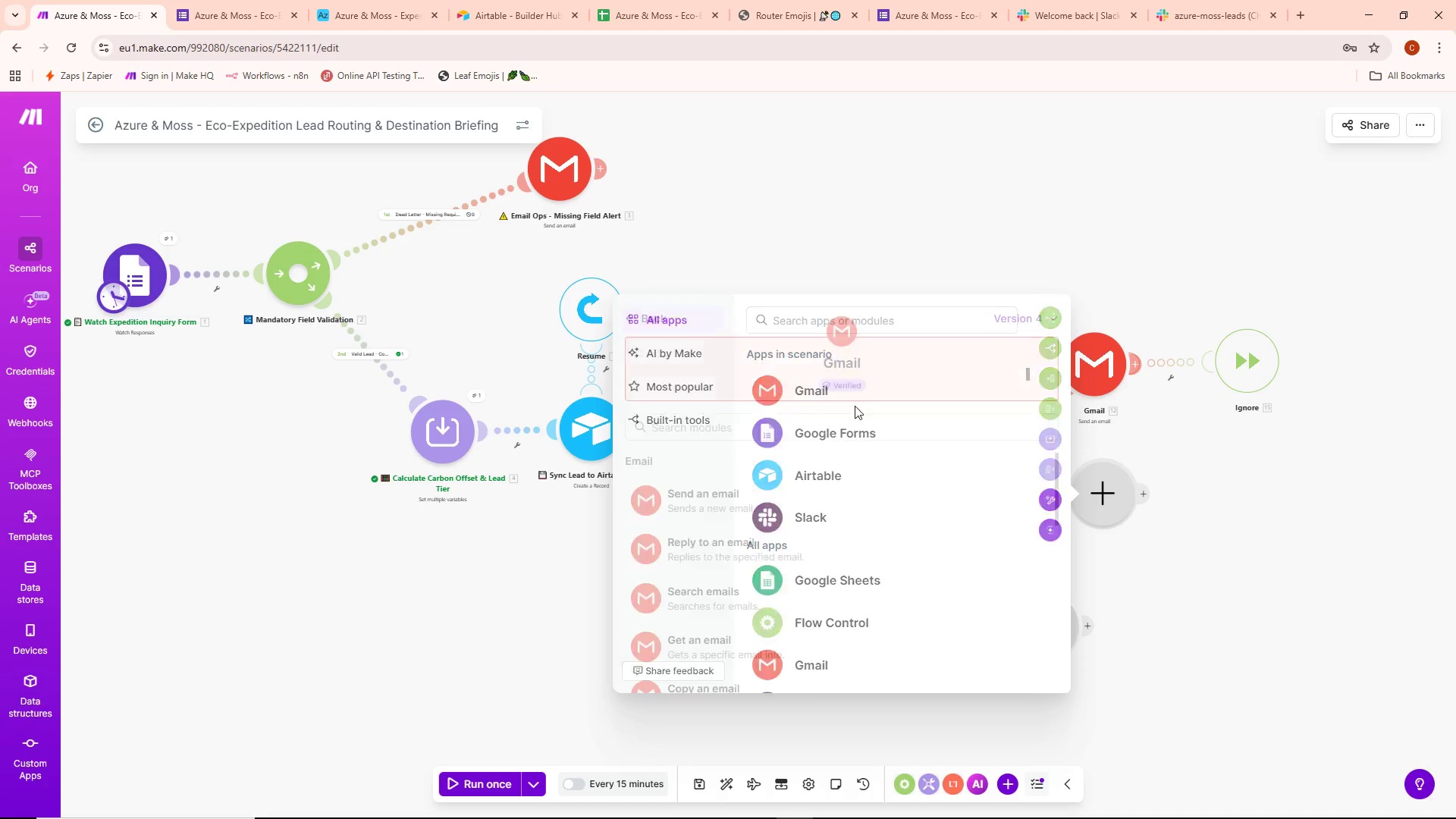 
left_click([761, 494])
 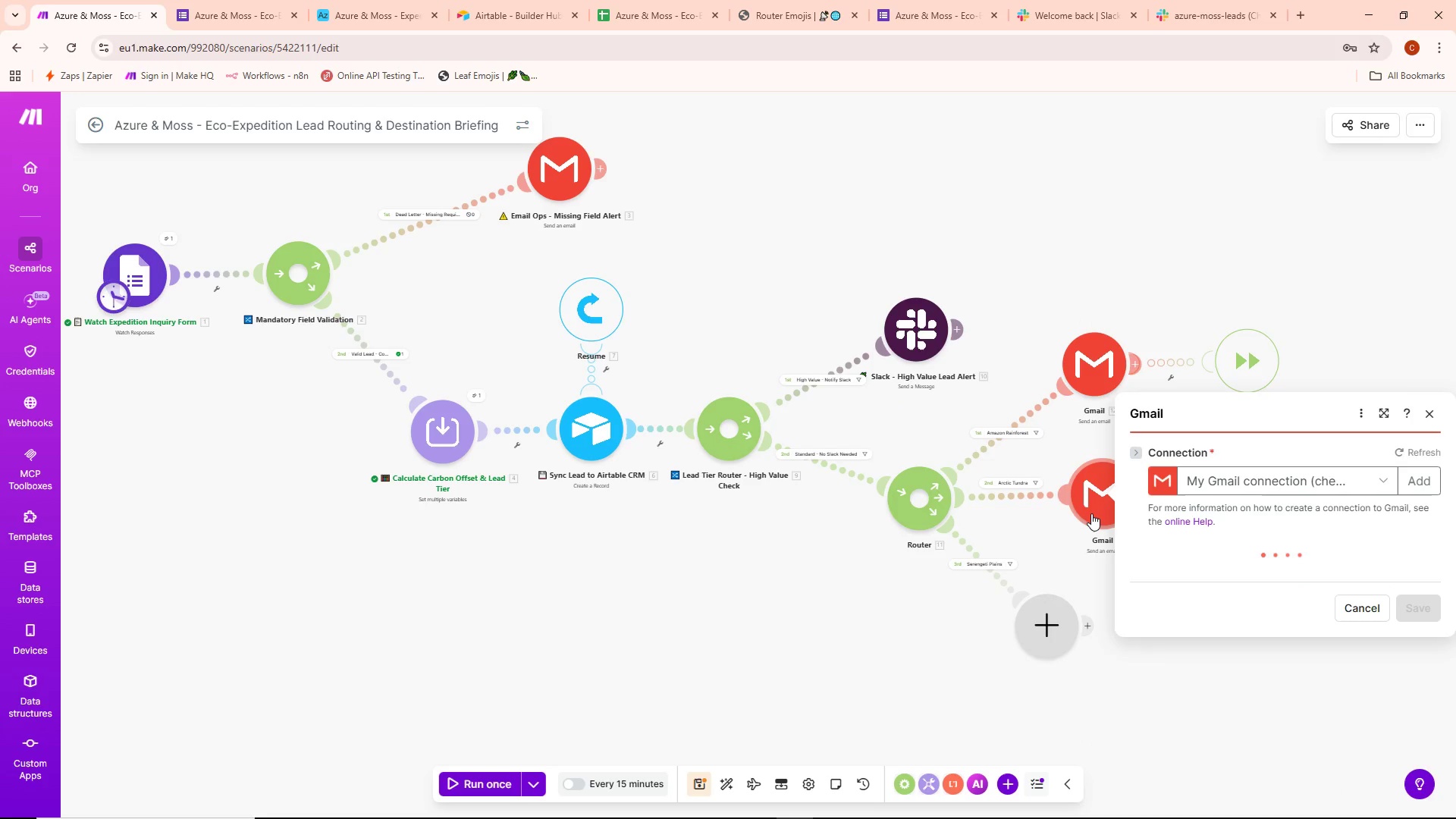 
scroll: coordinate [1211, 481], scroll_direction: down, amount: 6.0
 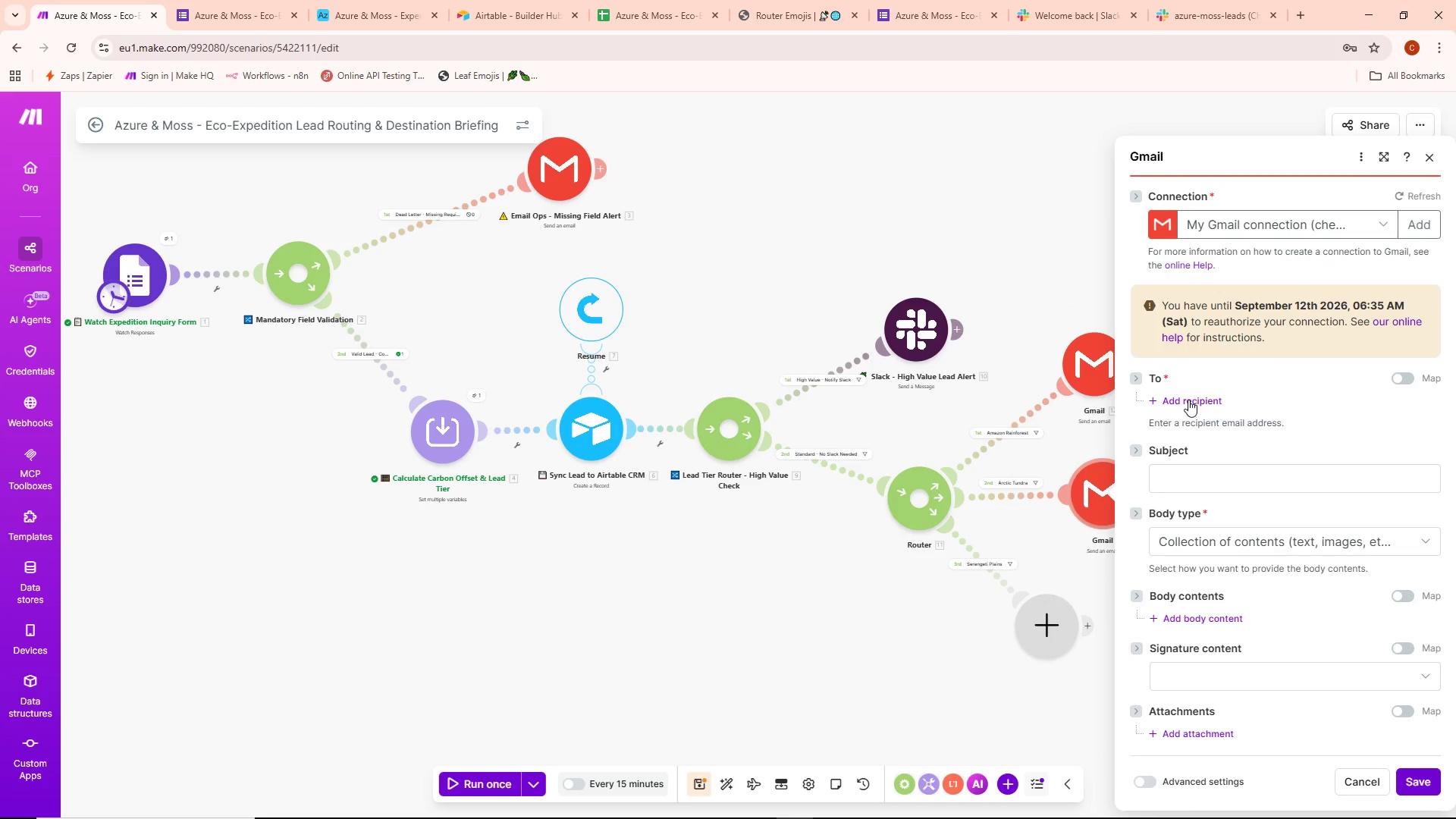 
left_click([1188, 397])
 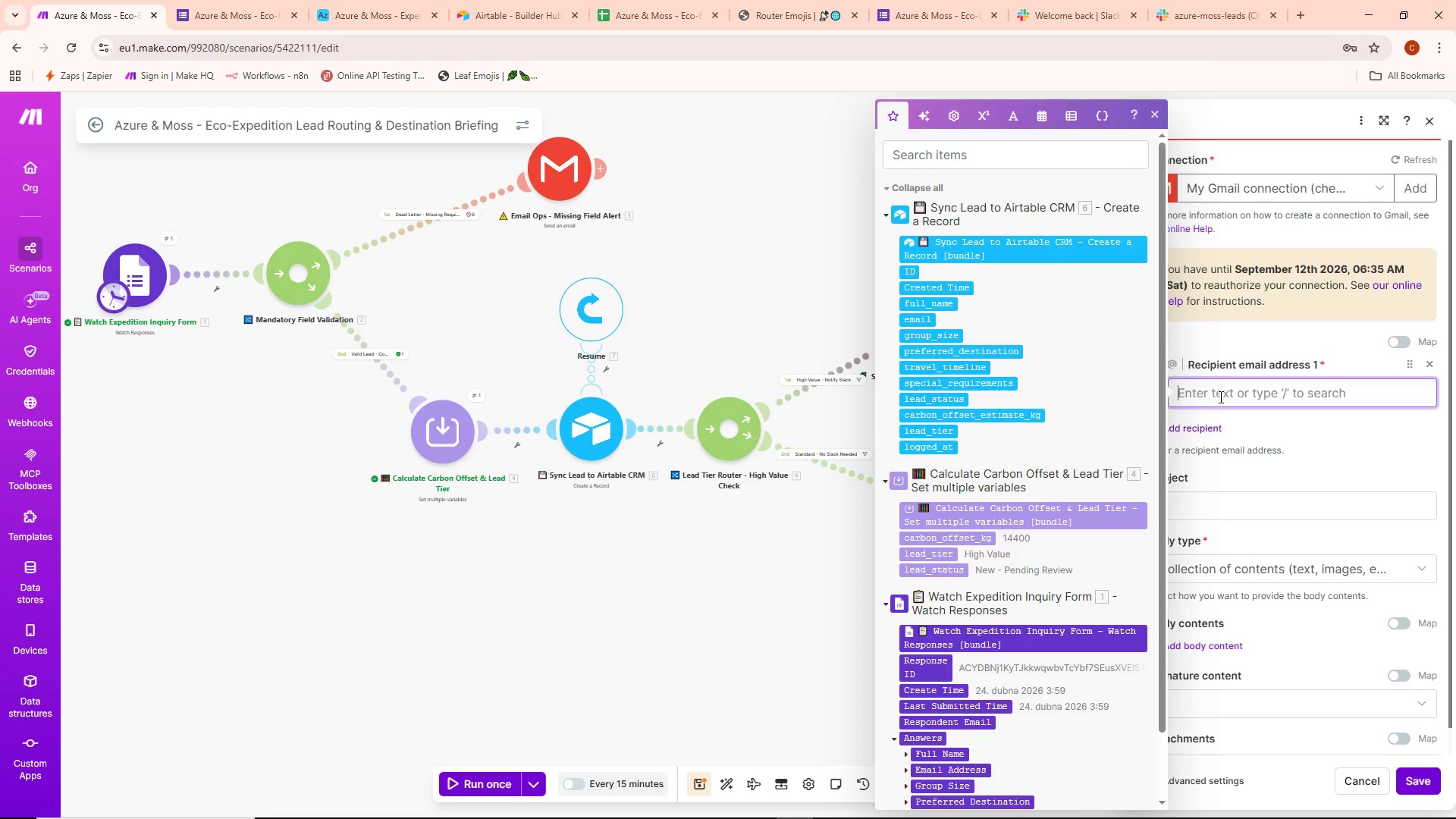 
type(cheswaps1@gmna)
key(Backspace)
key(Backspace)
type(ail.com)
 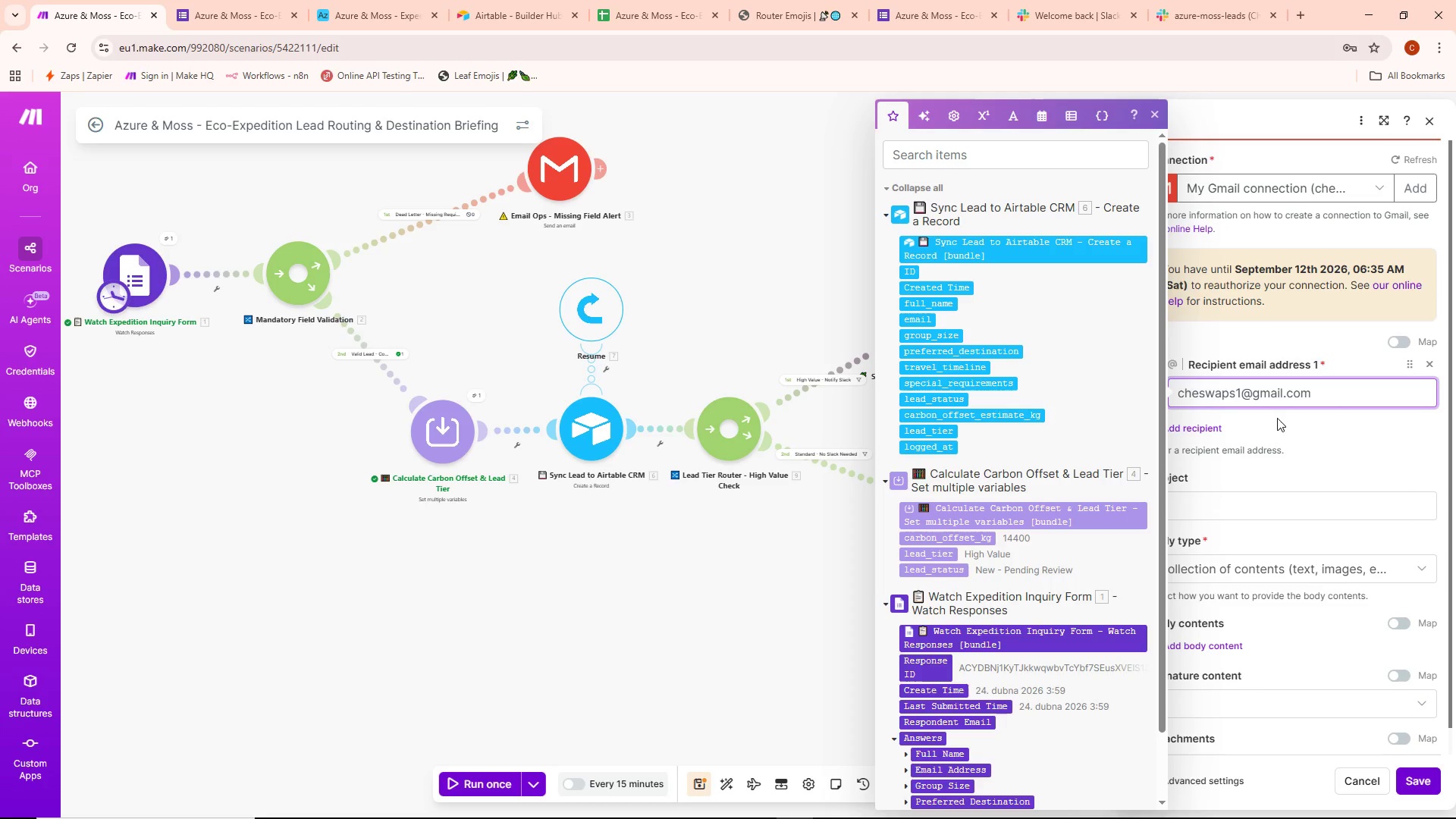 
double_click([1206, 504])
 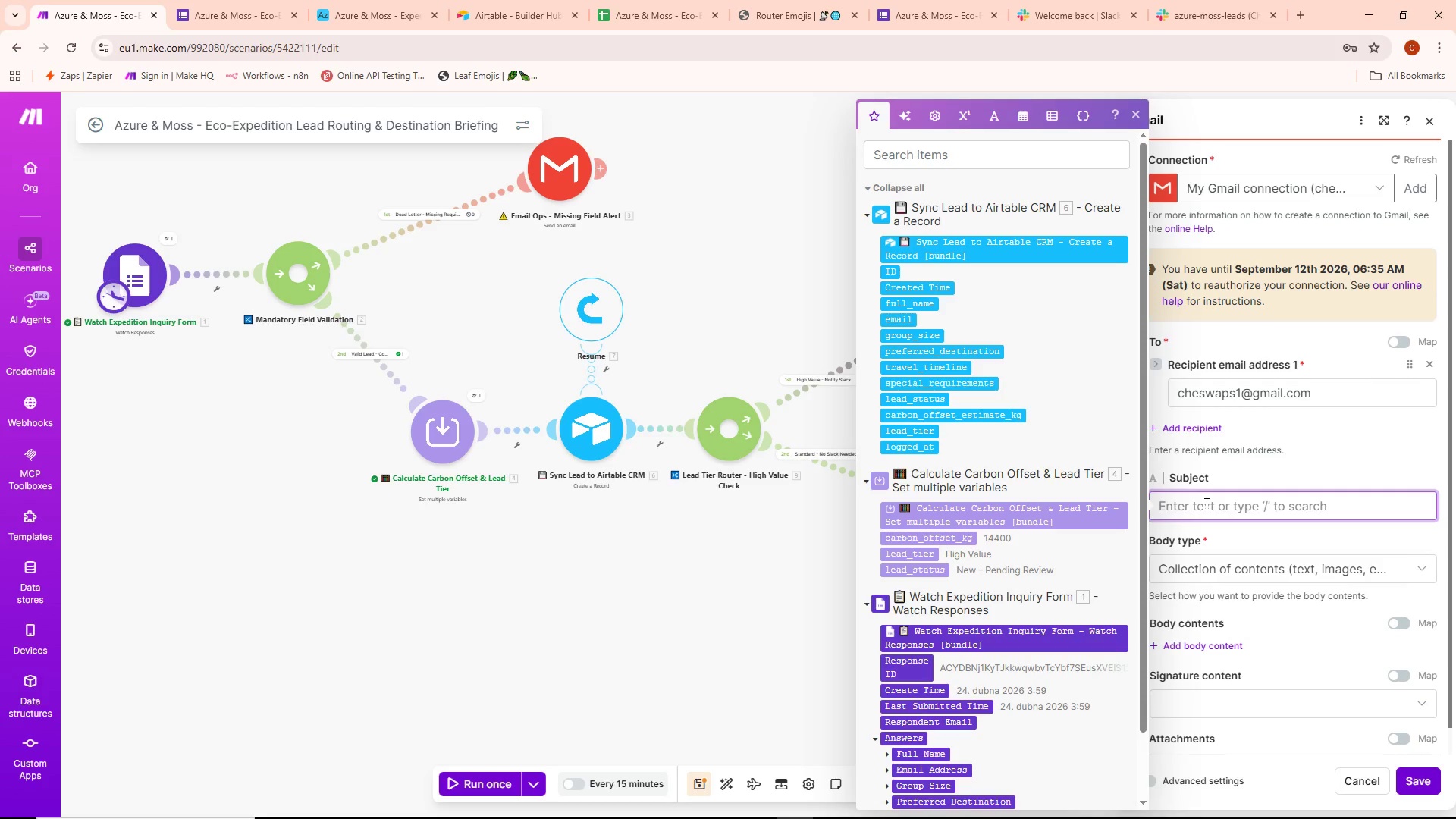 
wait(5.8)
 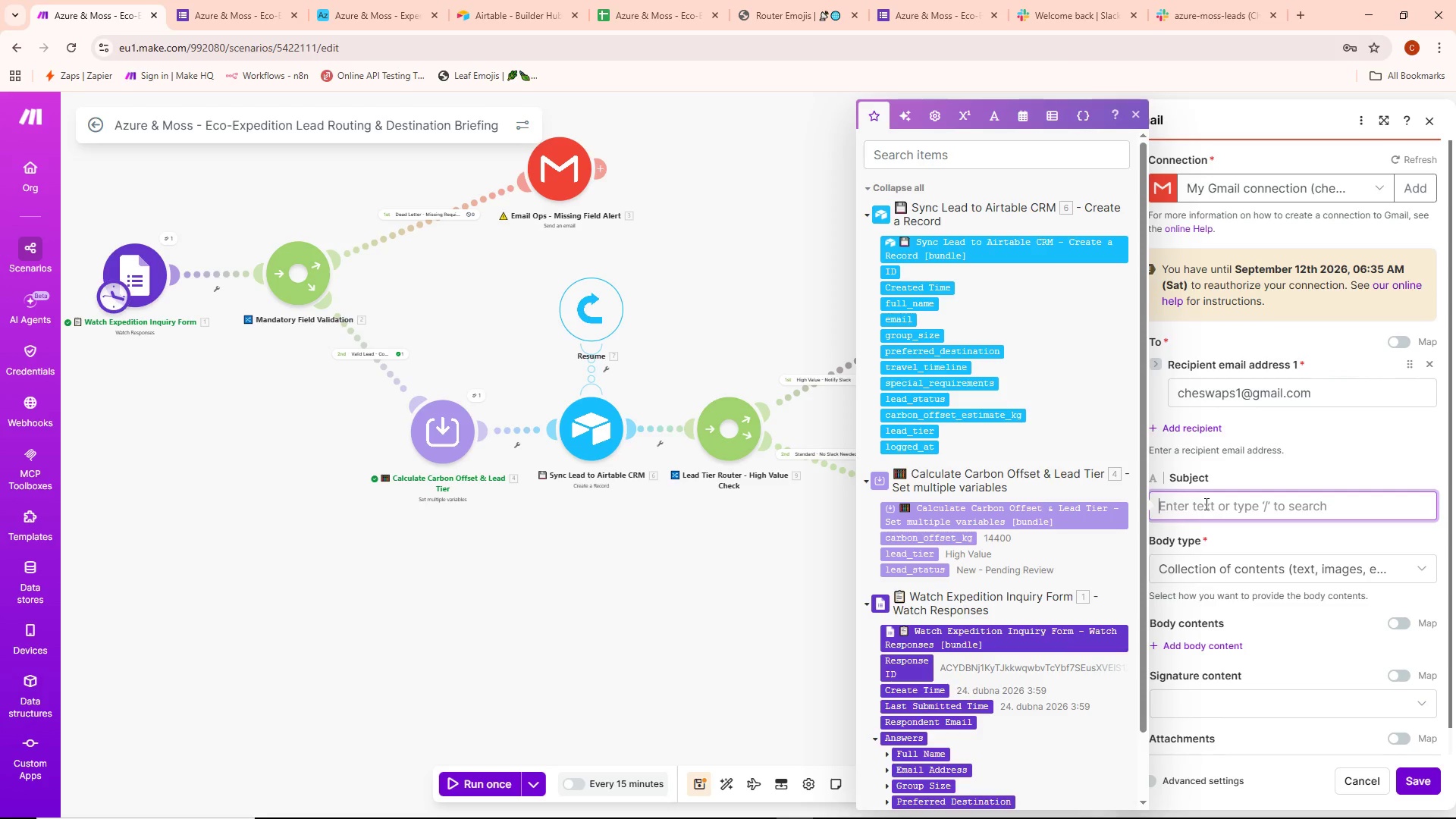 
type(Your Azure & Moss Arctic Tundra Expedition Guide _ )
key(Backspace)
key(Backspace)
type(- )
 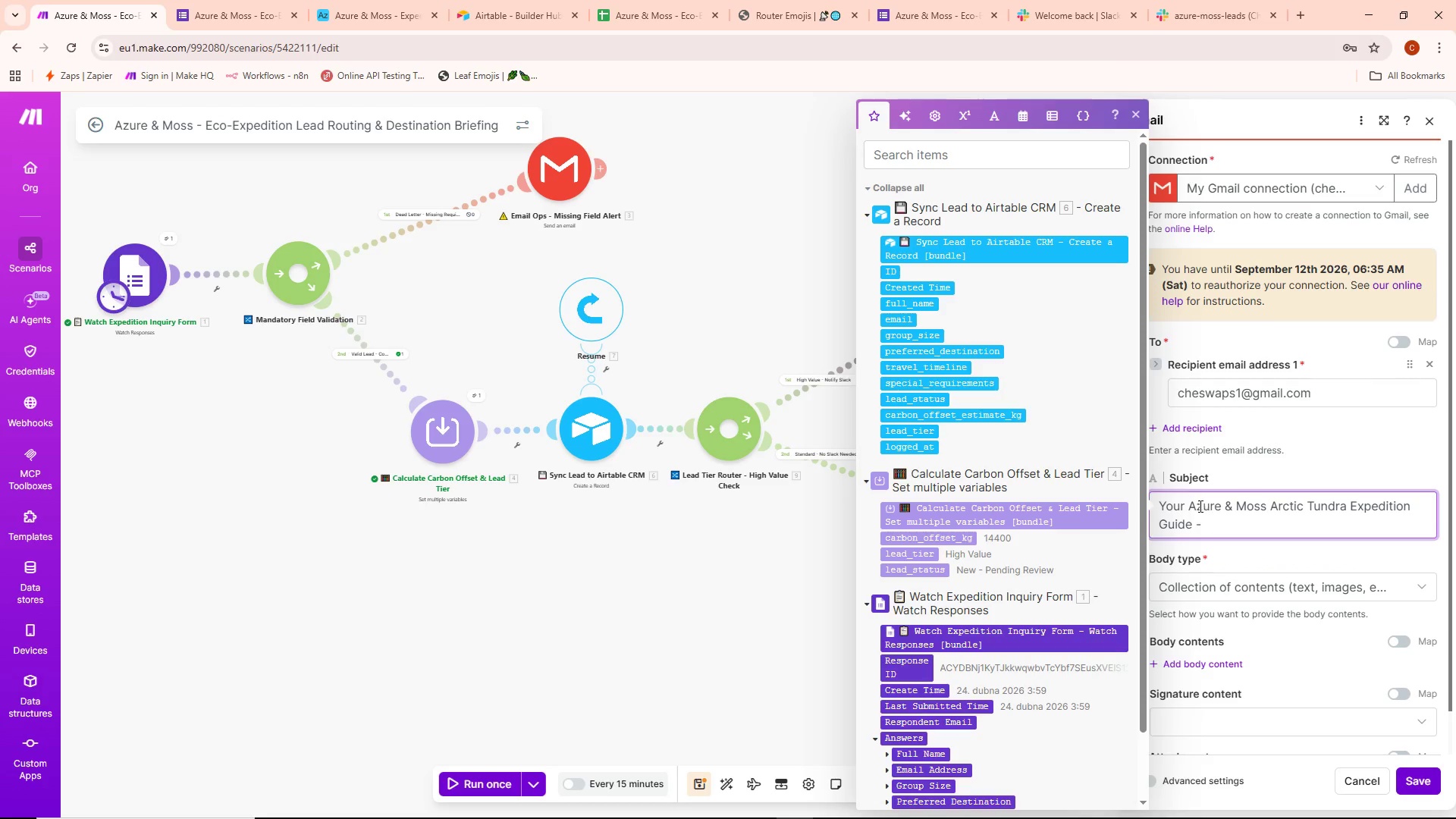 
scroll: coordinate [970, 563], scroll_direction: down, amount: 9.0
 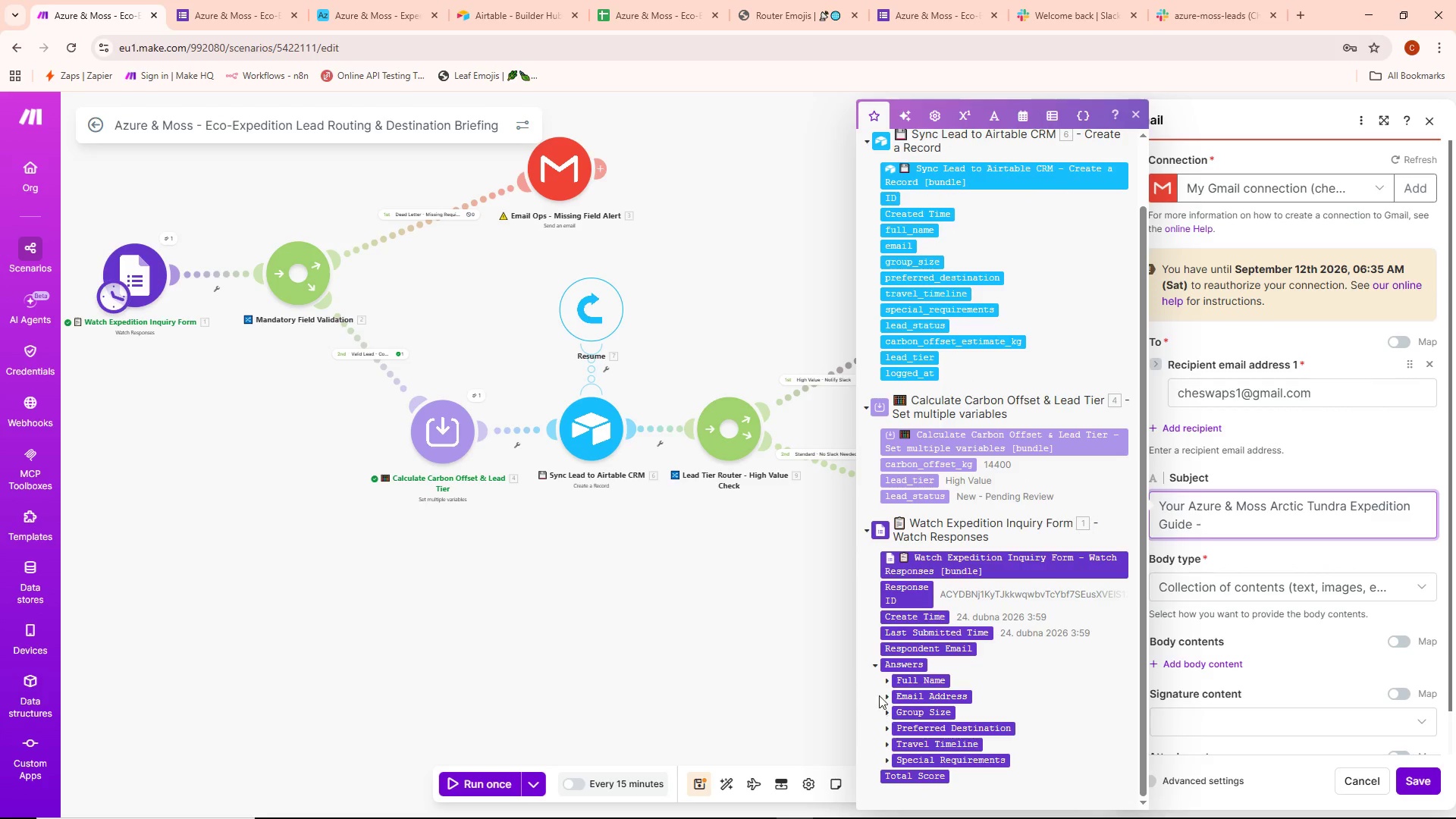 
left_click([890, 684])
 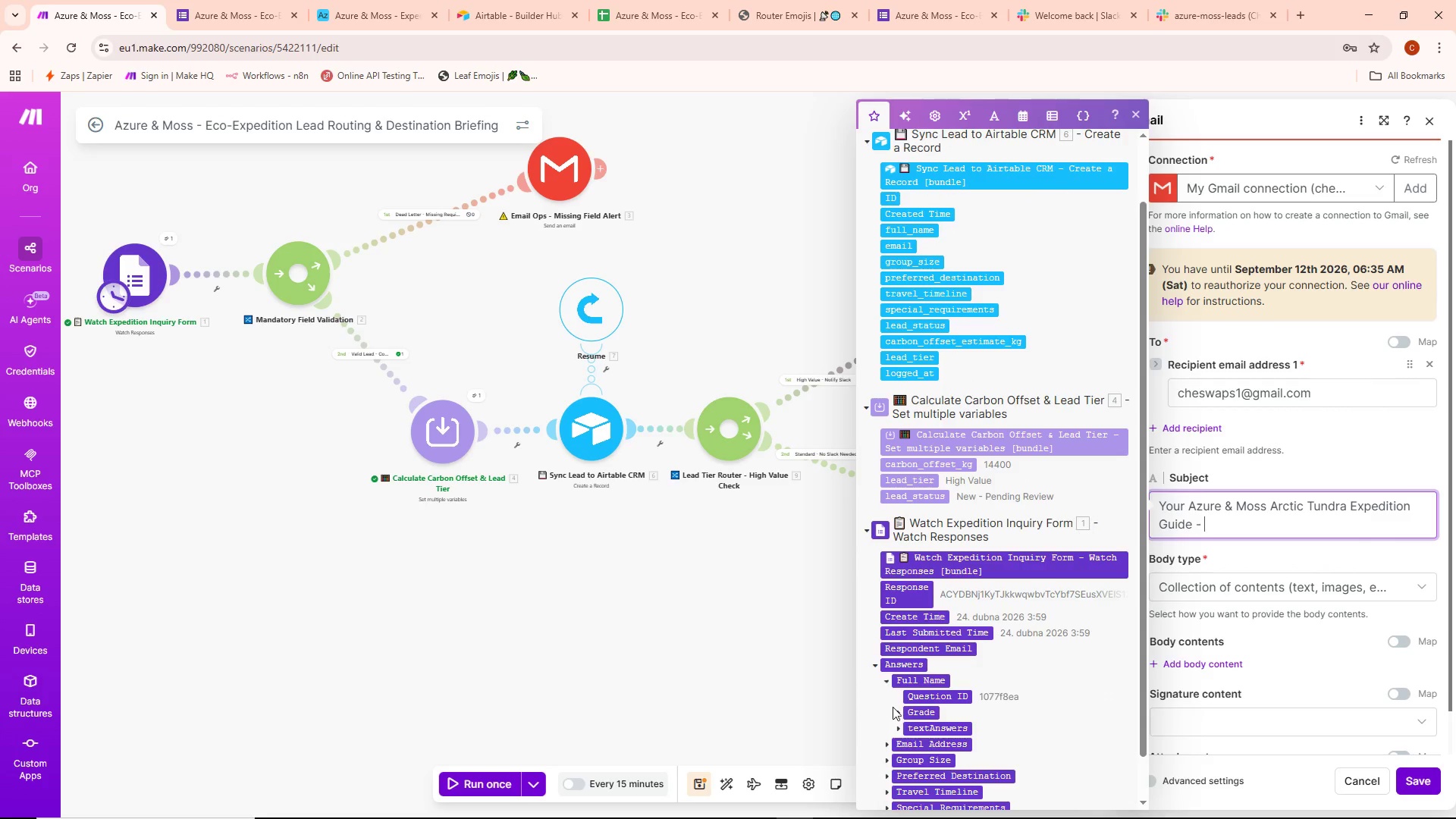 
scroll: coordinate [900, 699], scroll_direction: down, amount: 2.0
 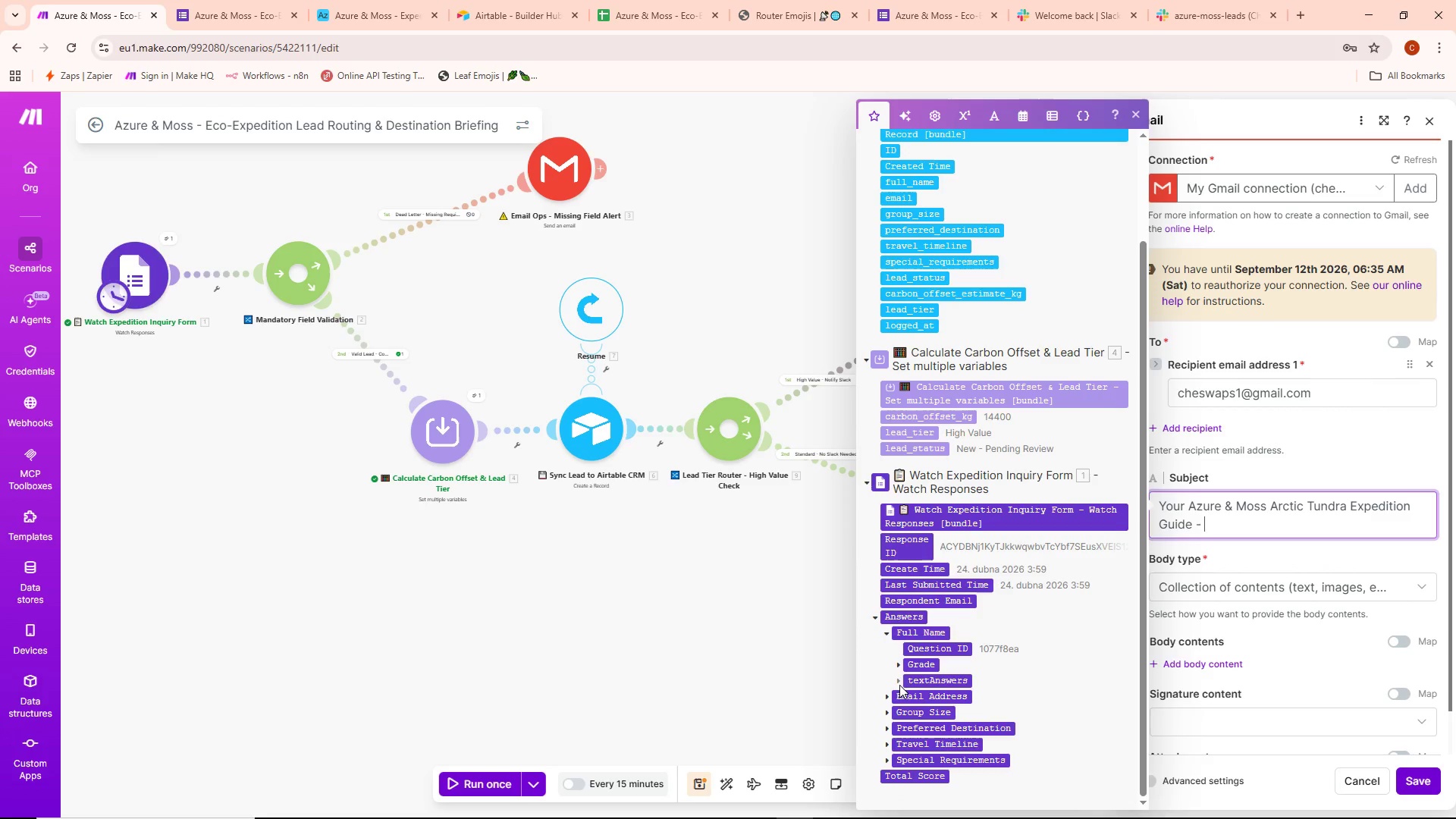 
left_click([898, 680])
 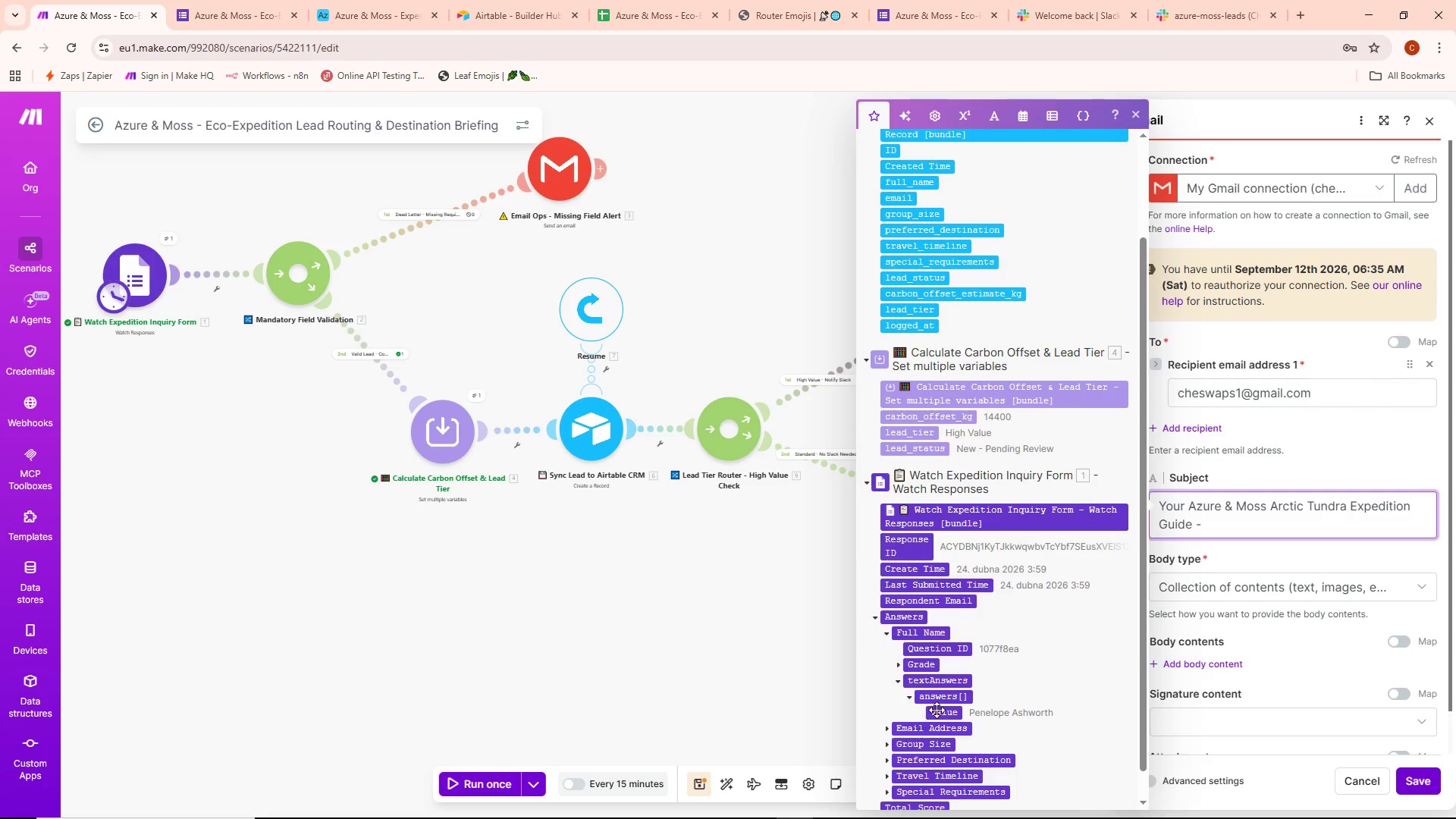 
left_click([938, 713])
 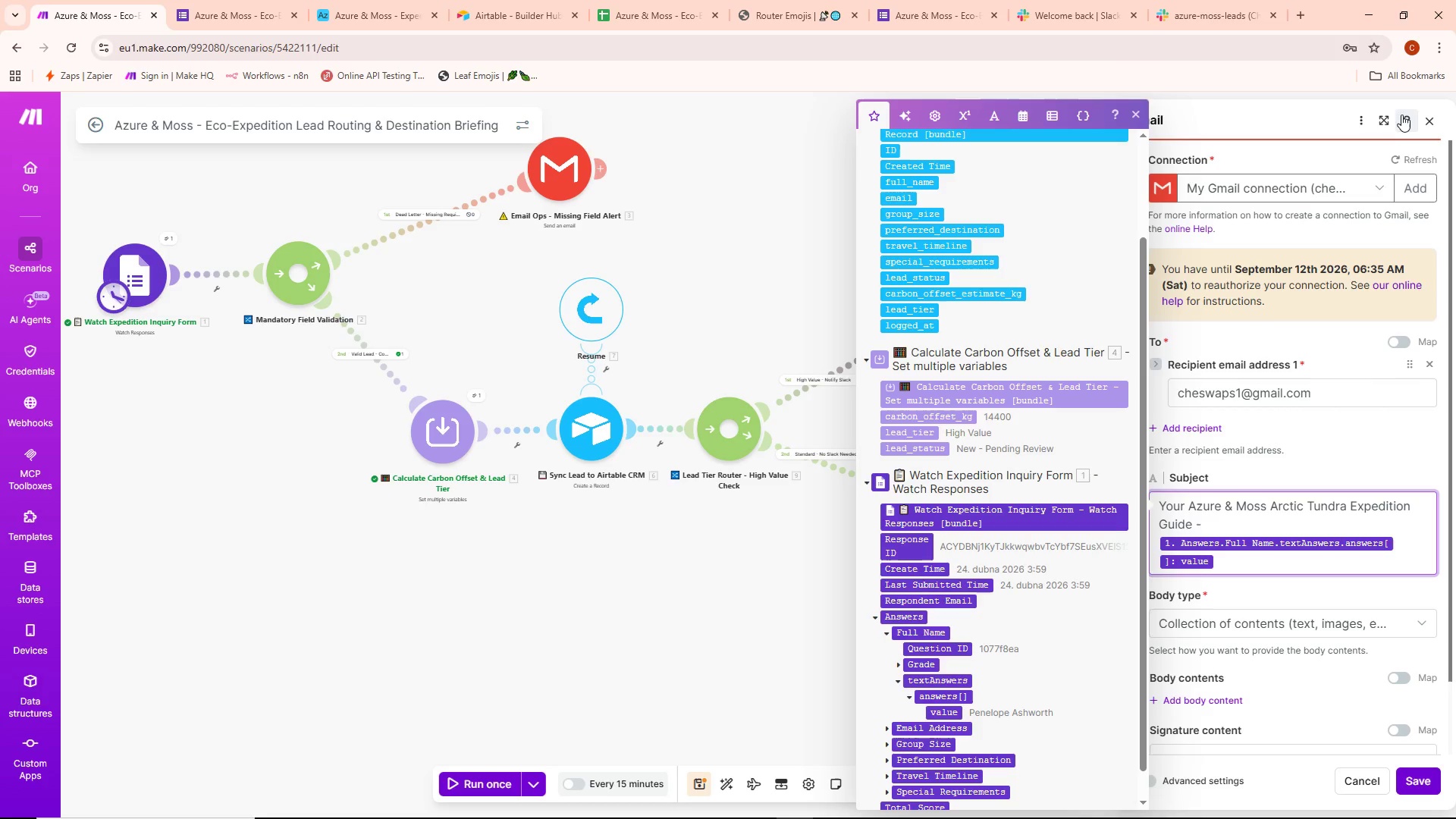 
left_click([1389, 121])
 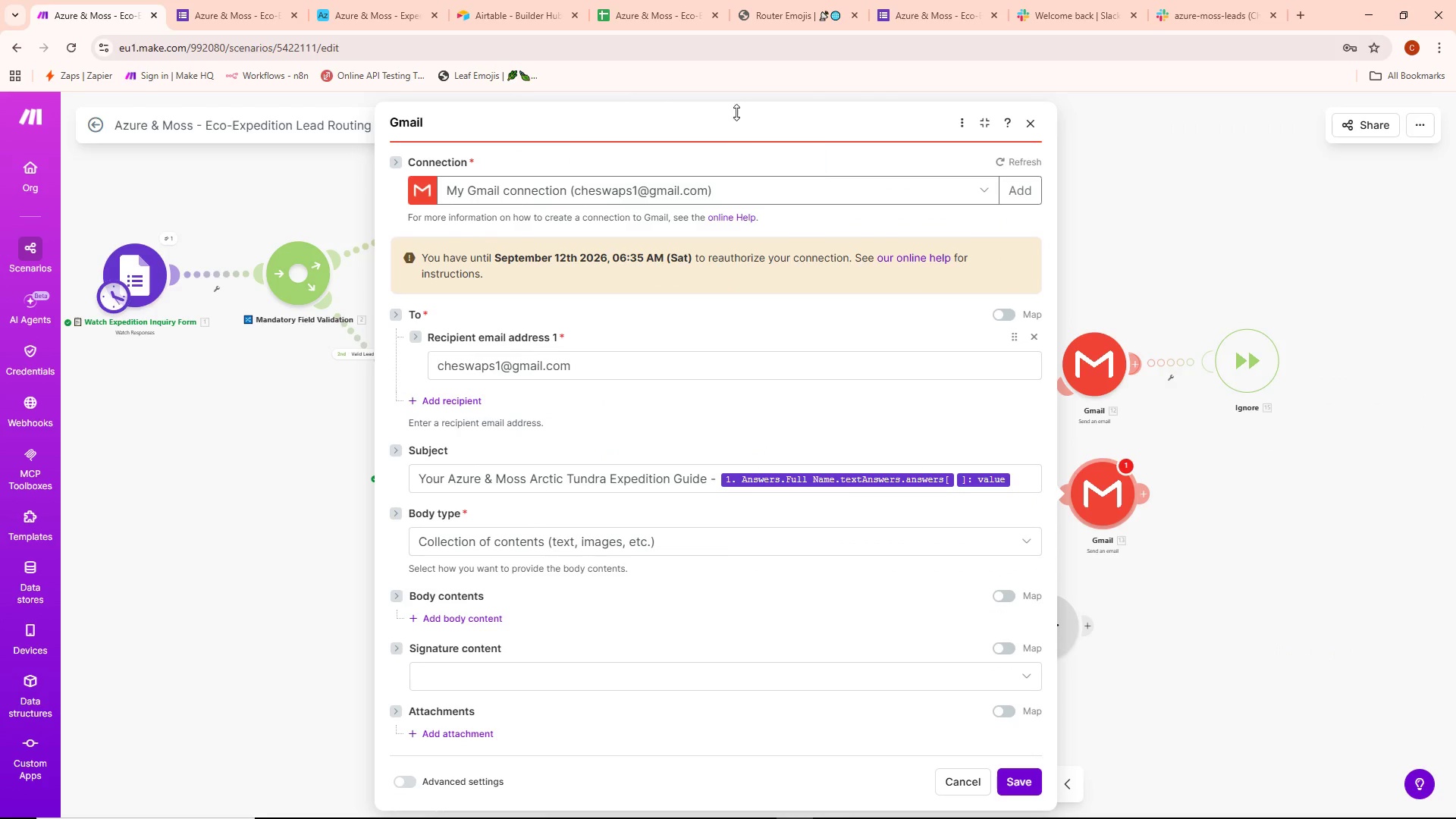 
left_click_drag(start_coordinate=[679, 118], to_coordinate=[532, 111])
 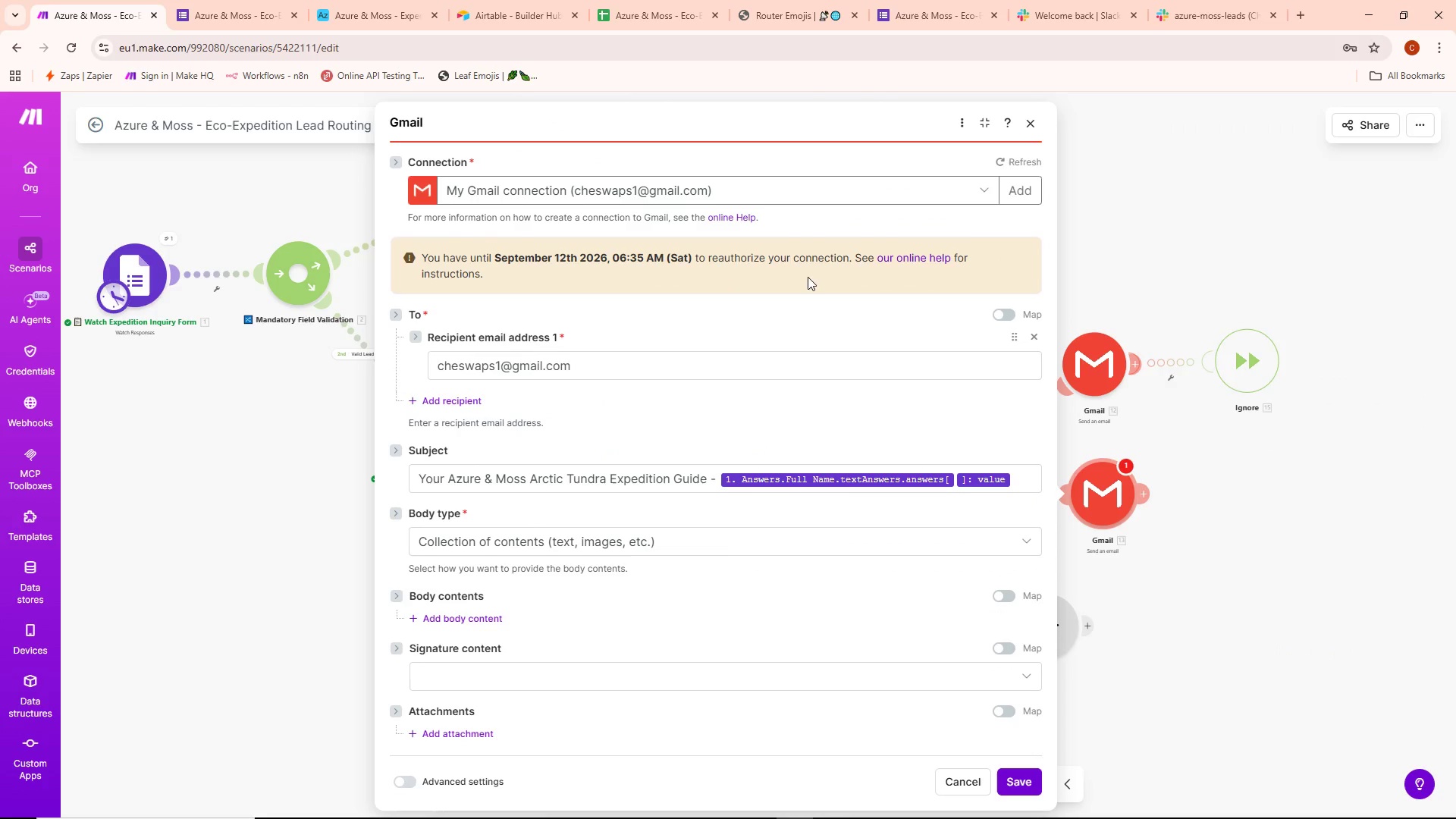 
scroll: coordinate [996, 218], scroll_direction: down, amount: 3.0
 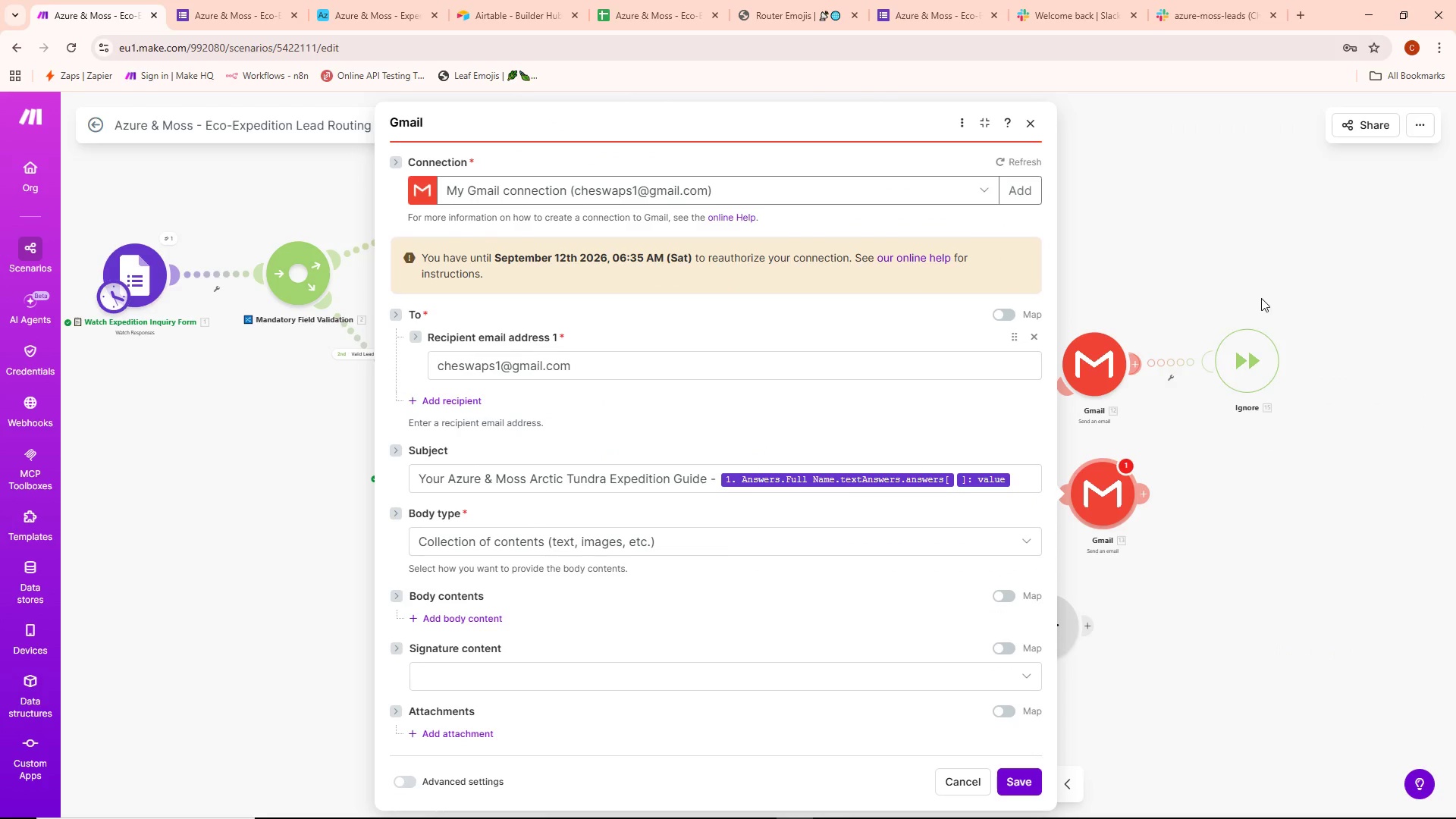 
scroll: coordinate [1258, 303], scroll_direction: up, amount: 1.0
 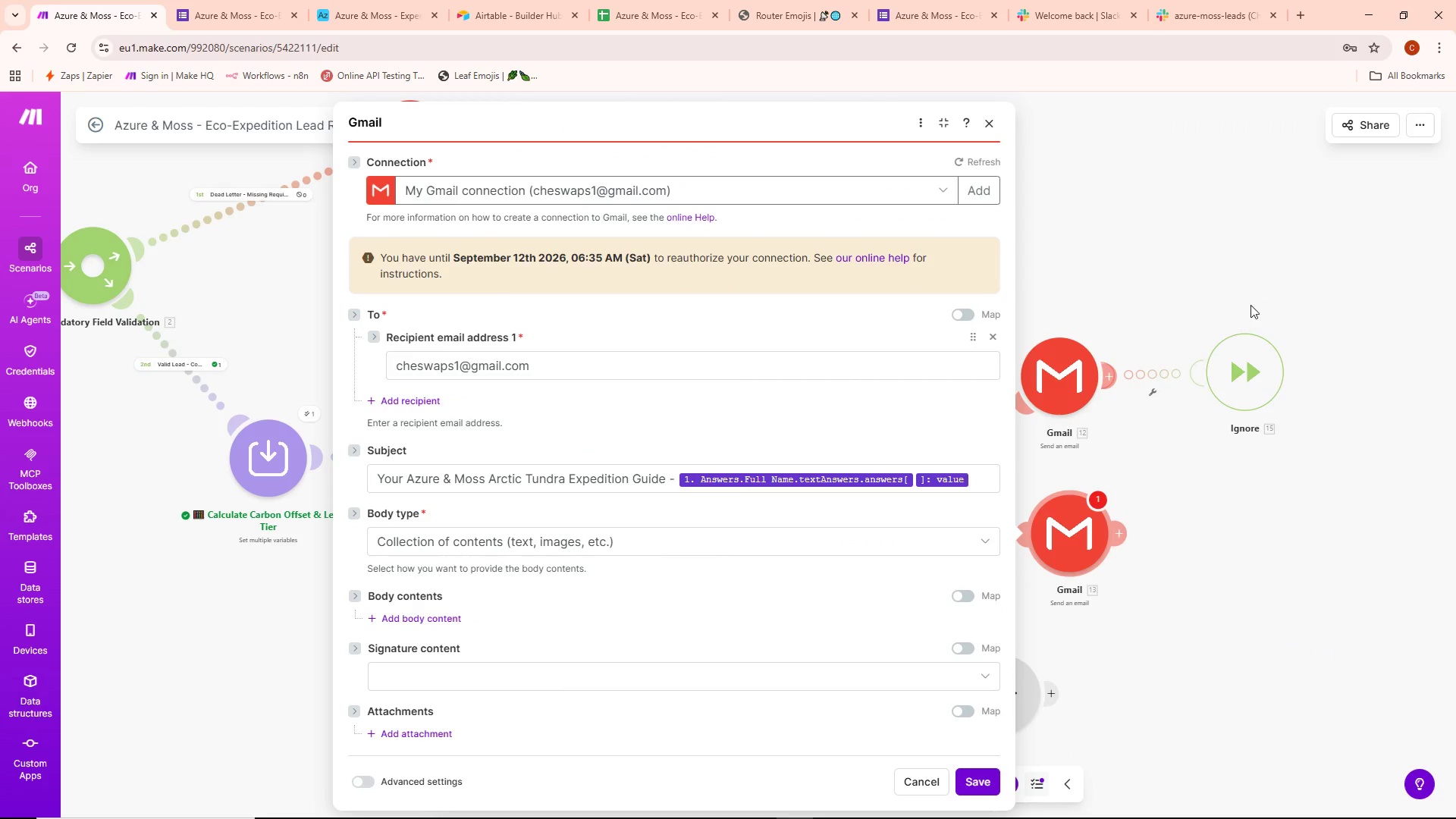 
left_click_drag(start_coordinate=[1245, 308], to_coordinate=[1123, 351])
 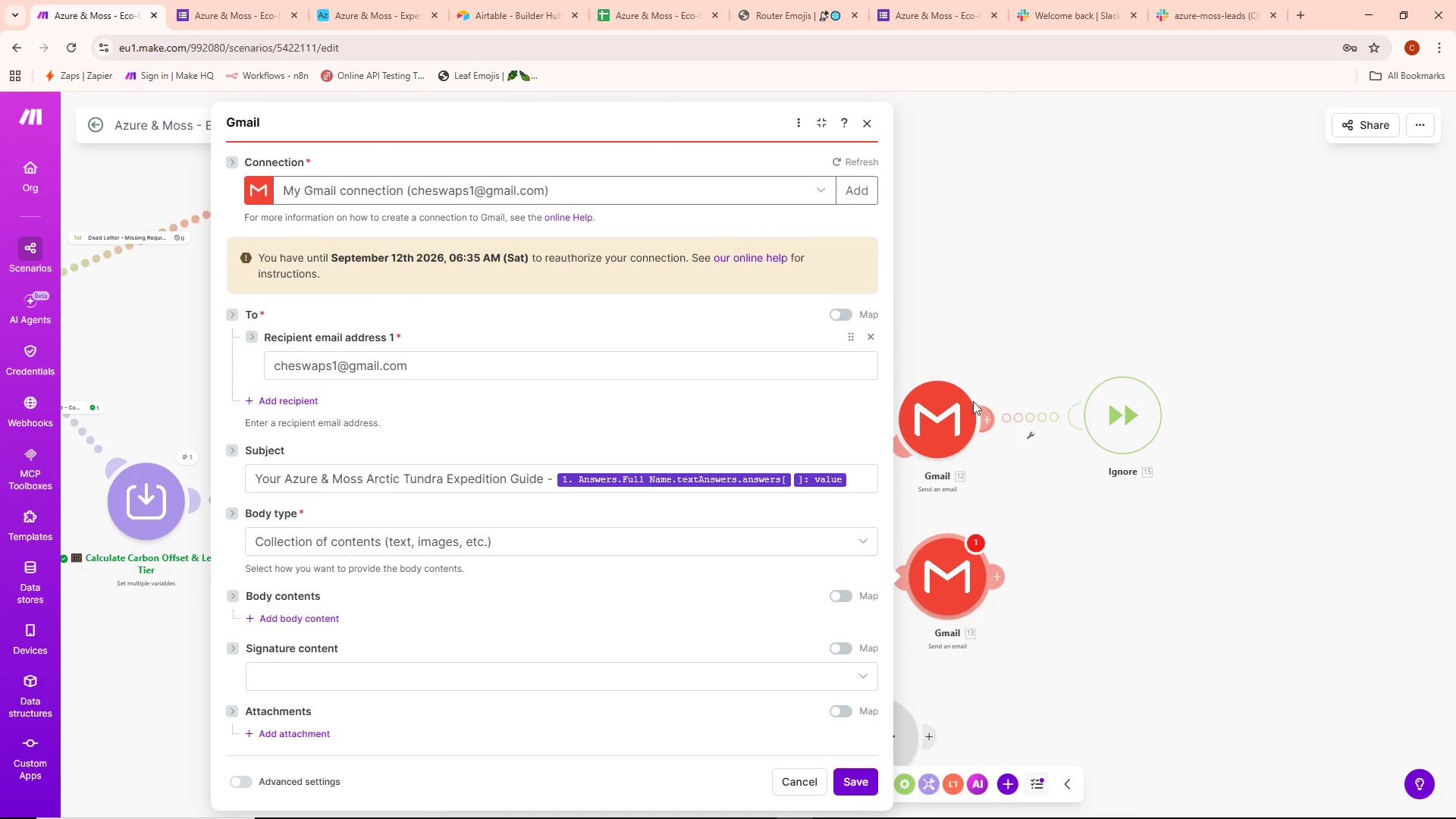 
scroll: coordinate [592, 573], scroll_direction: down, amount: 5.0
 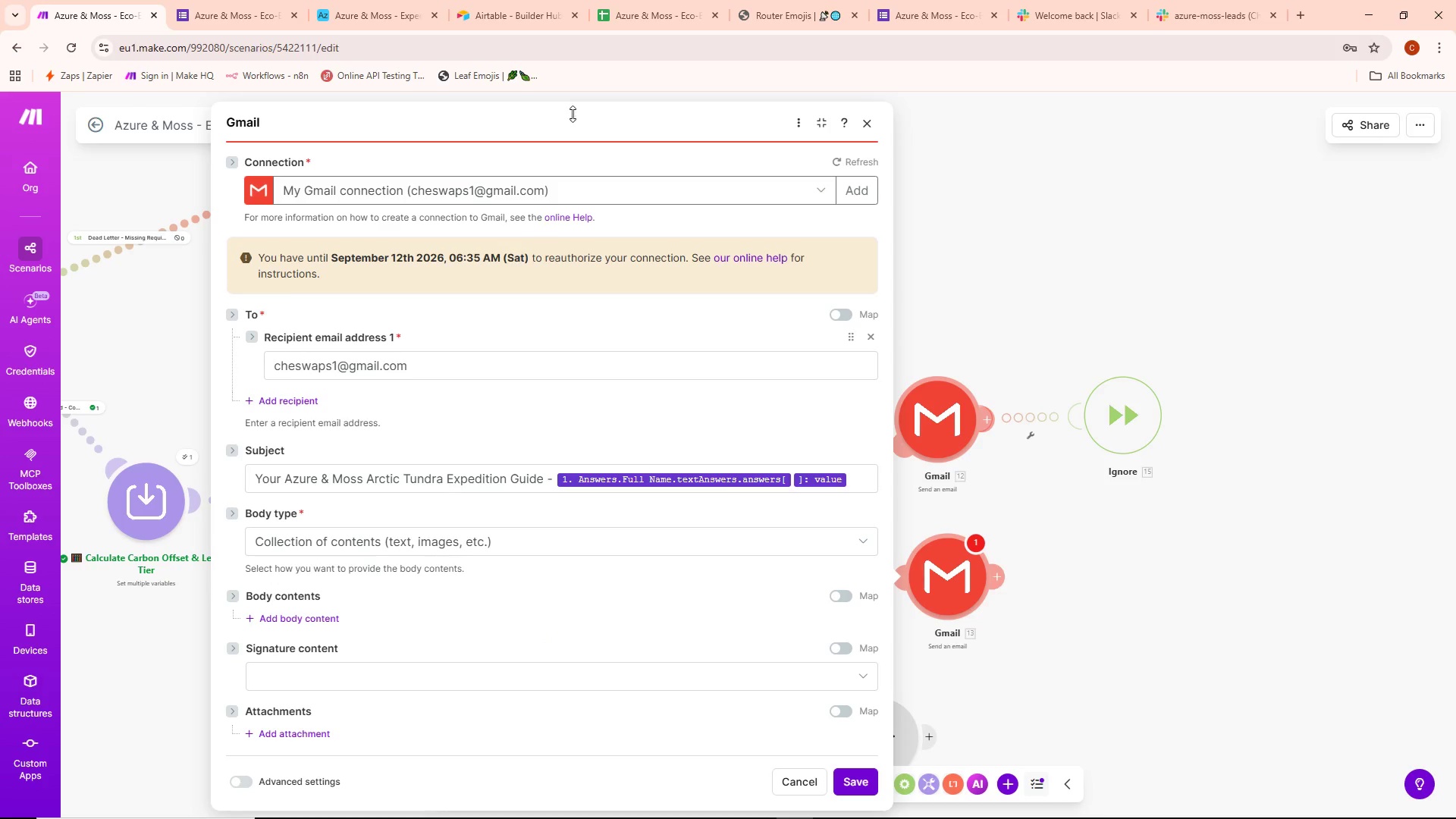 
left_click_drag(start_coordinate=[541, 134], to_coordinate=[548, 99])
 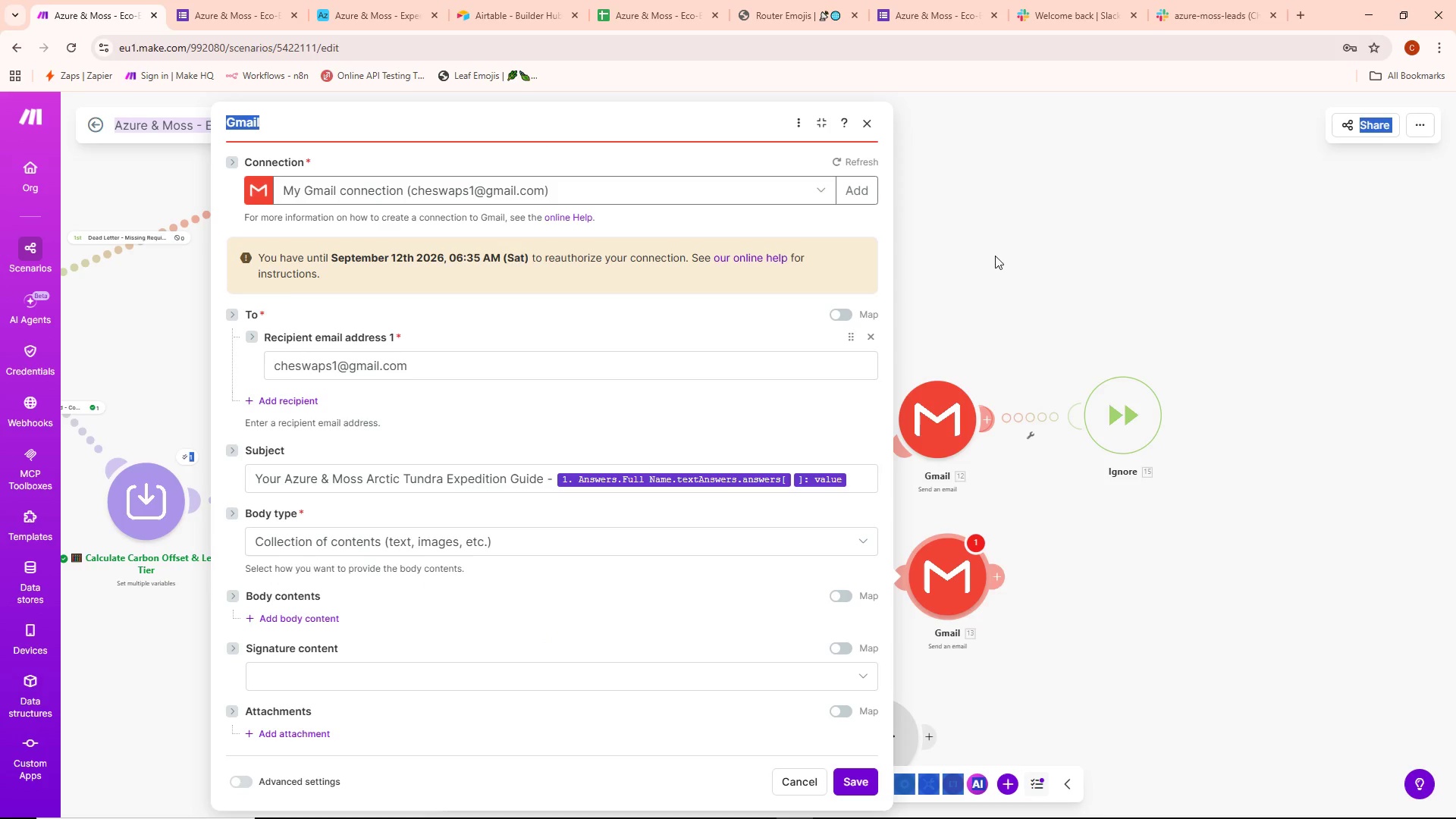 
scroll: coordinate [1016, 290], scroll_direction: down, amount: 1.0
 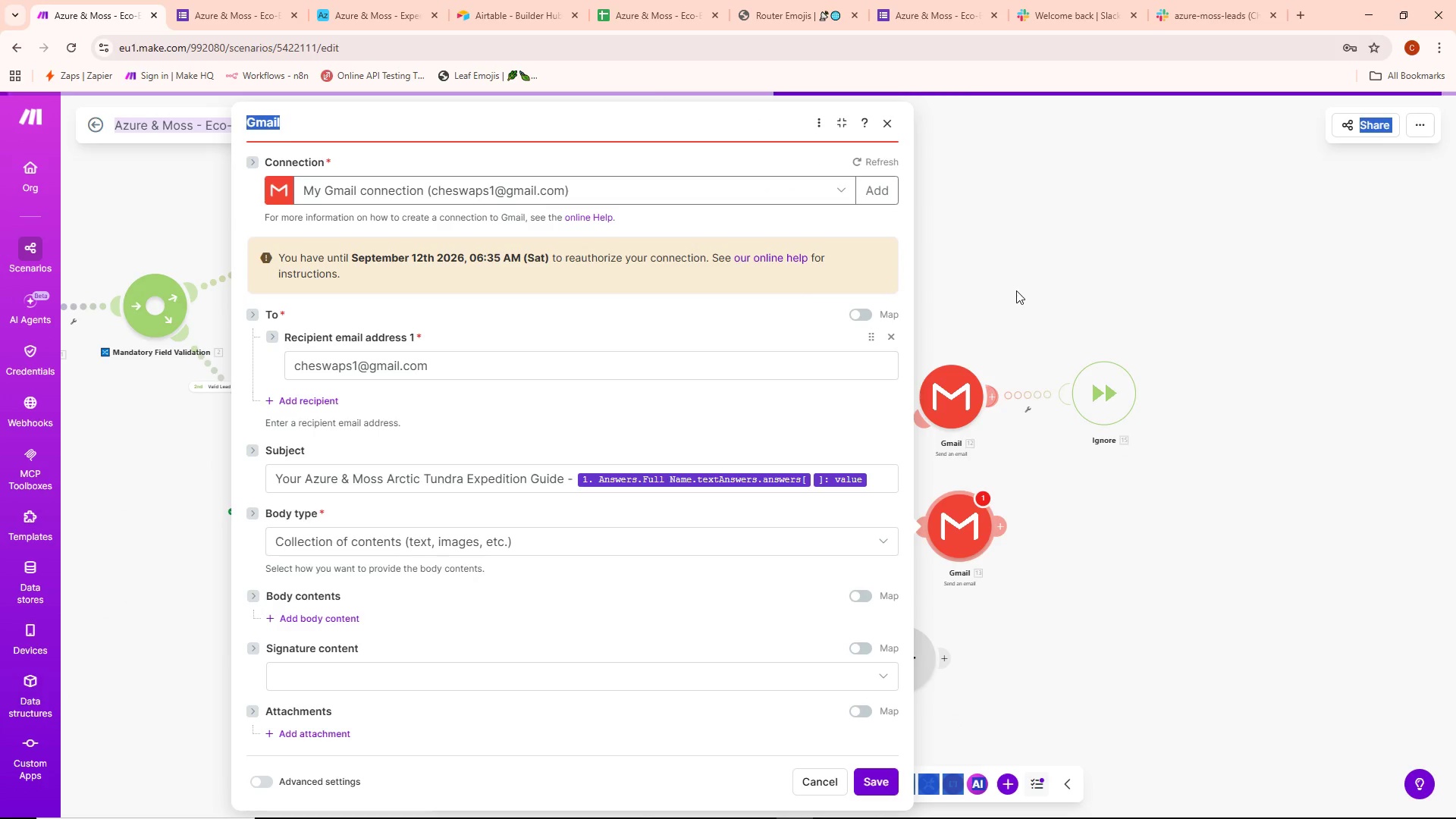 
scroll: coordinate [1016, 290], scroll_direction: up, amount: 1.0
 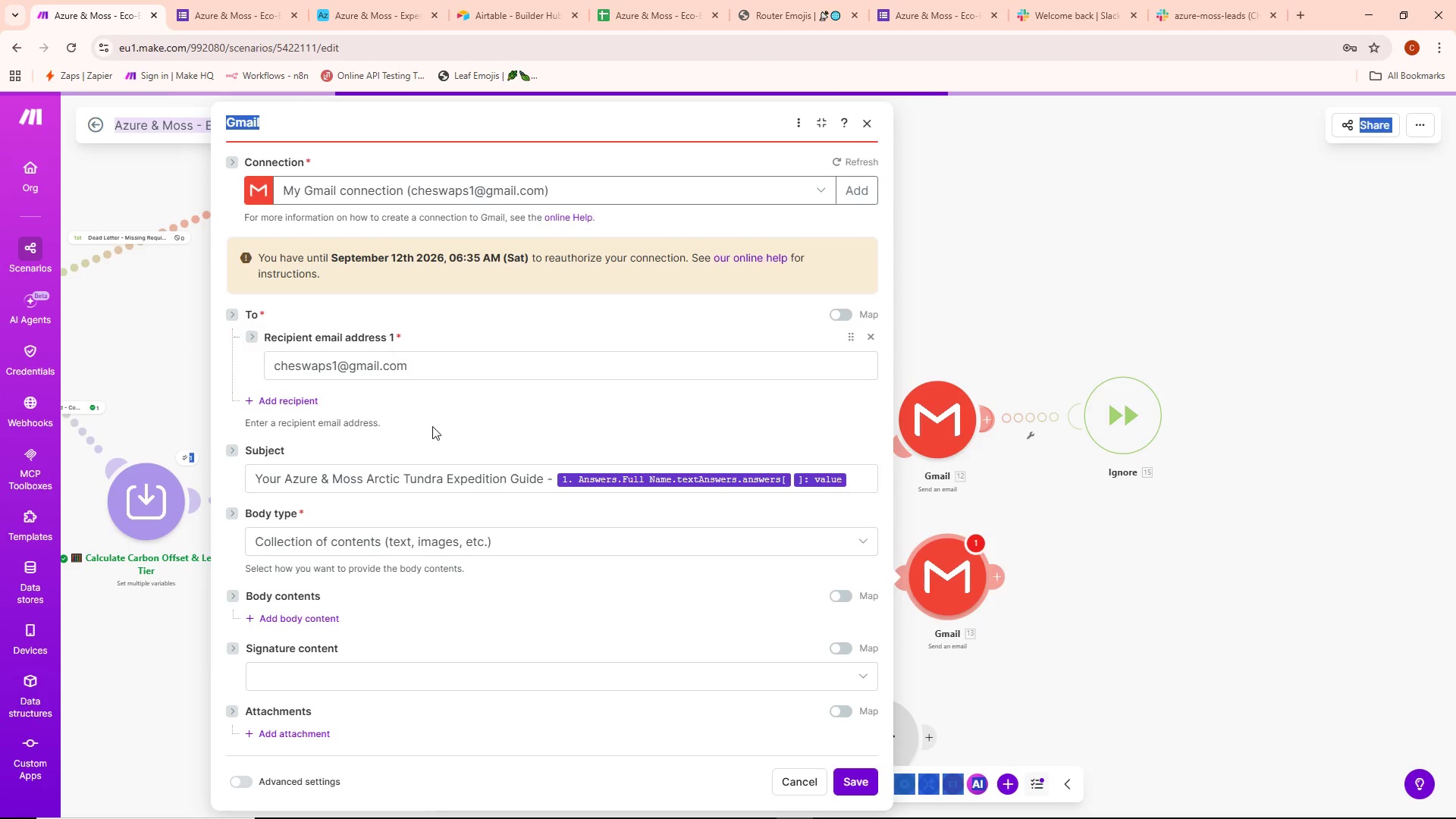 
scroll: coordinate [419, 437], scroll_direction: down, amount: 2.0
 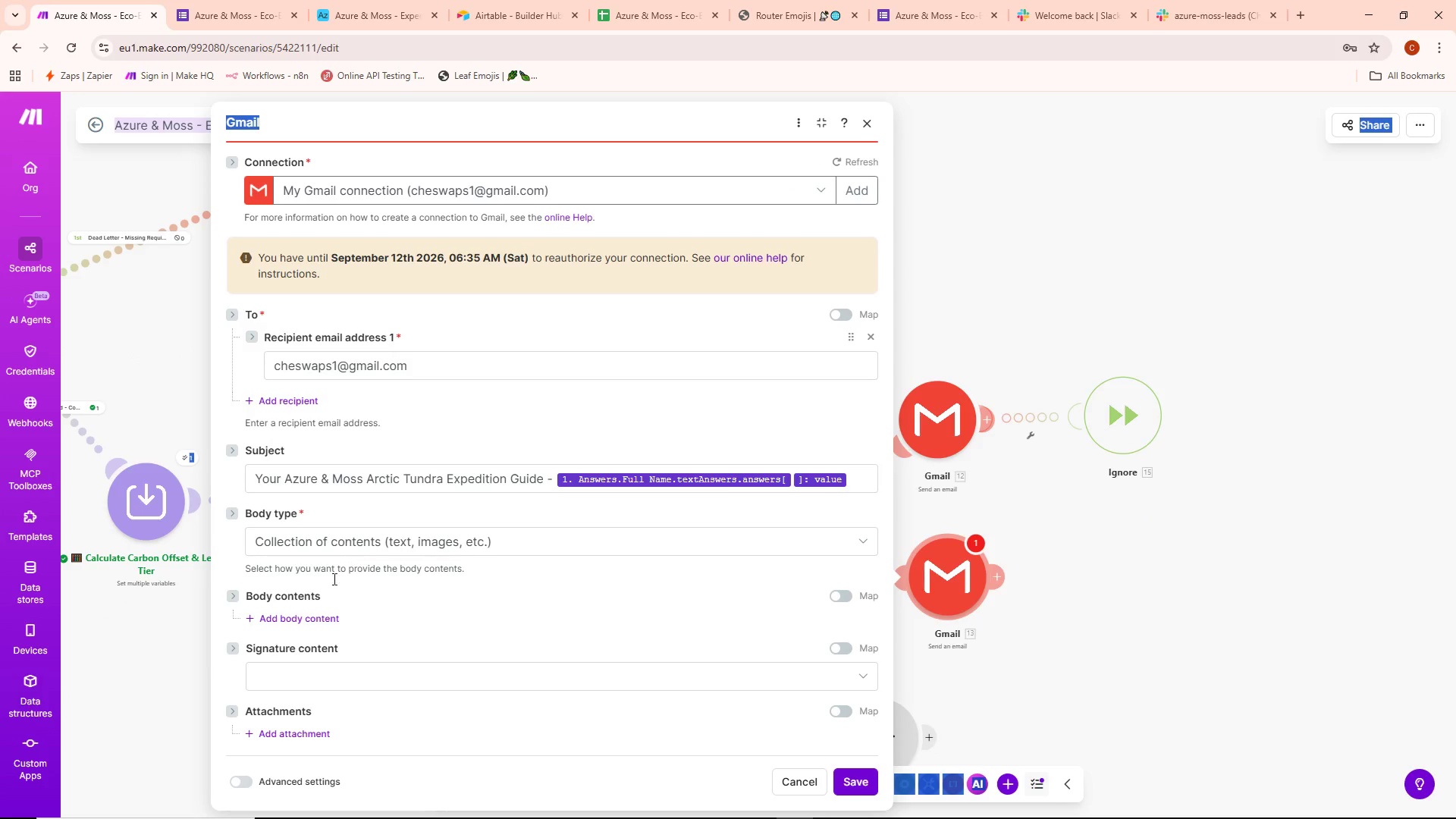 
left_click([324, 615])
 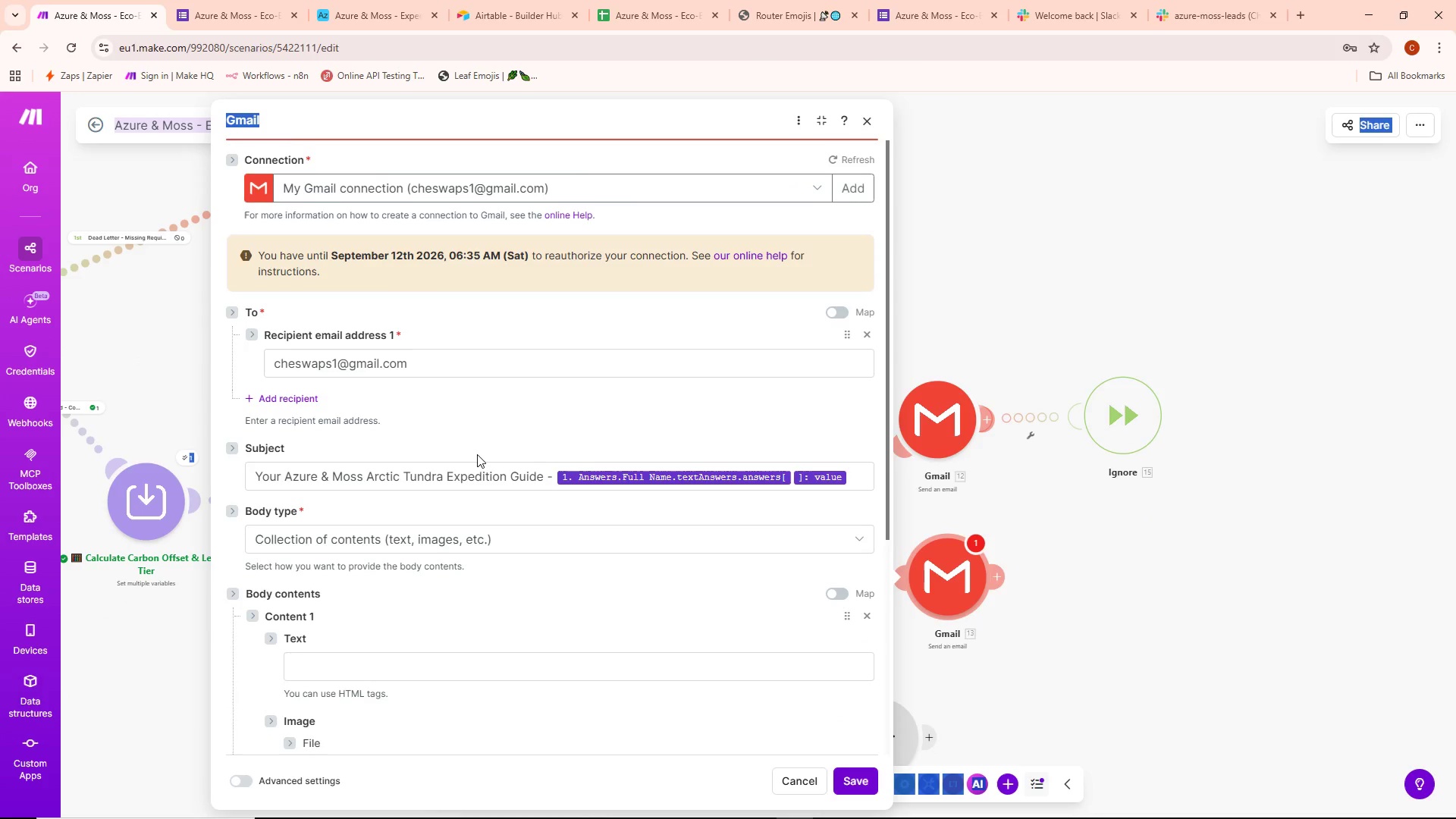 
scroll: coordinate [482, 463], scroll_direction: down, amount: 1.0
 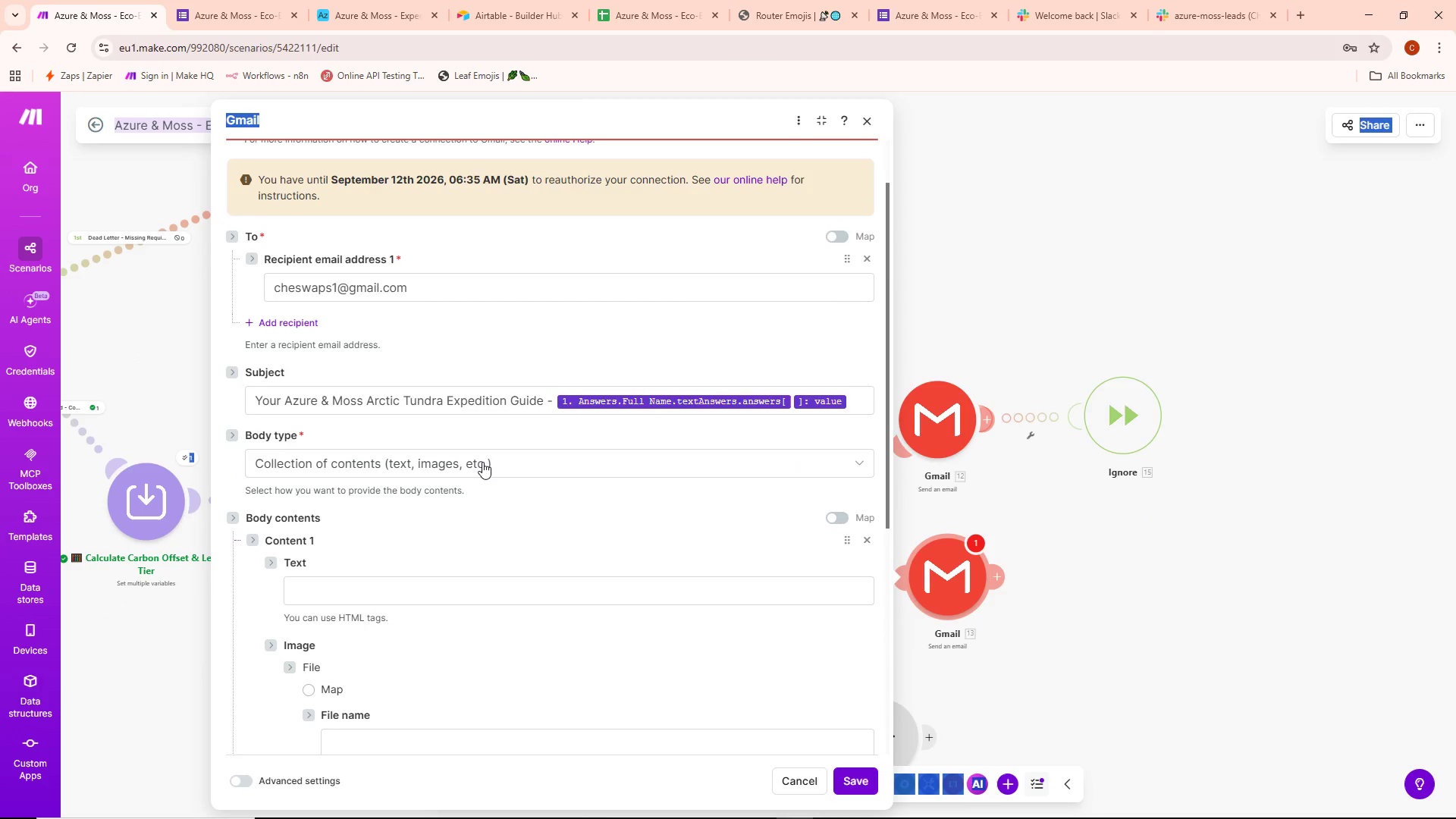 
left_click([343, 528])
 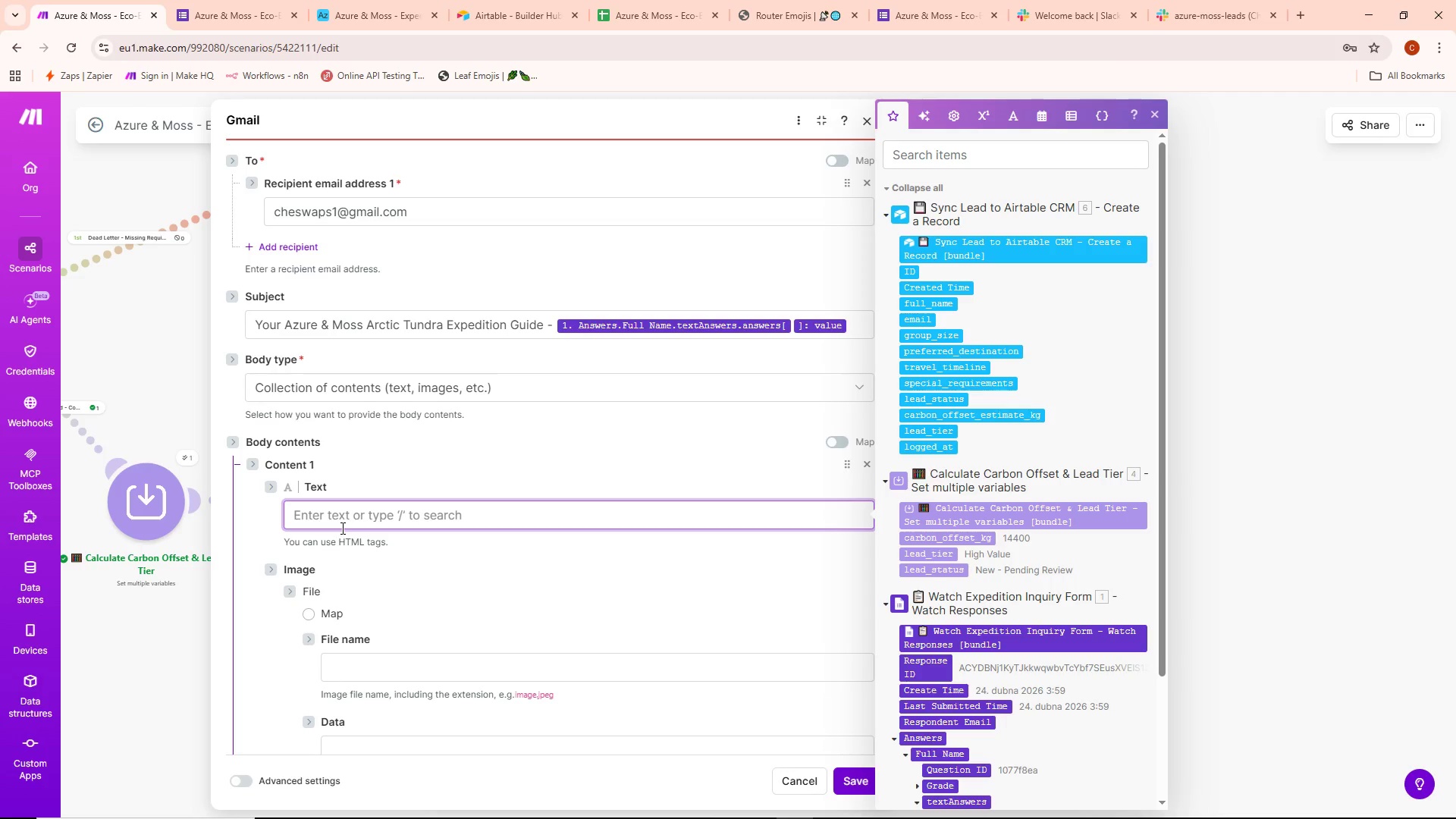 
scroll: coordinate [482, 462], scroll_direction: down, amount: 1.0
 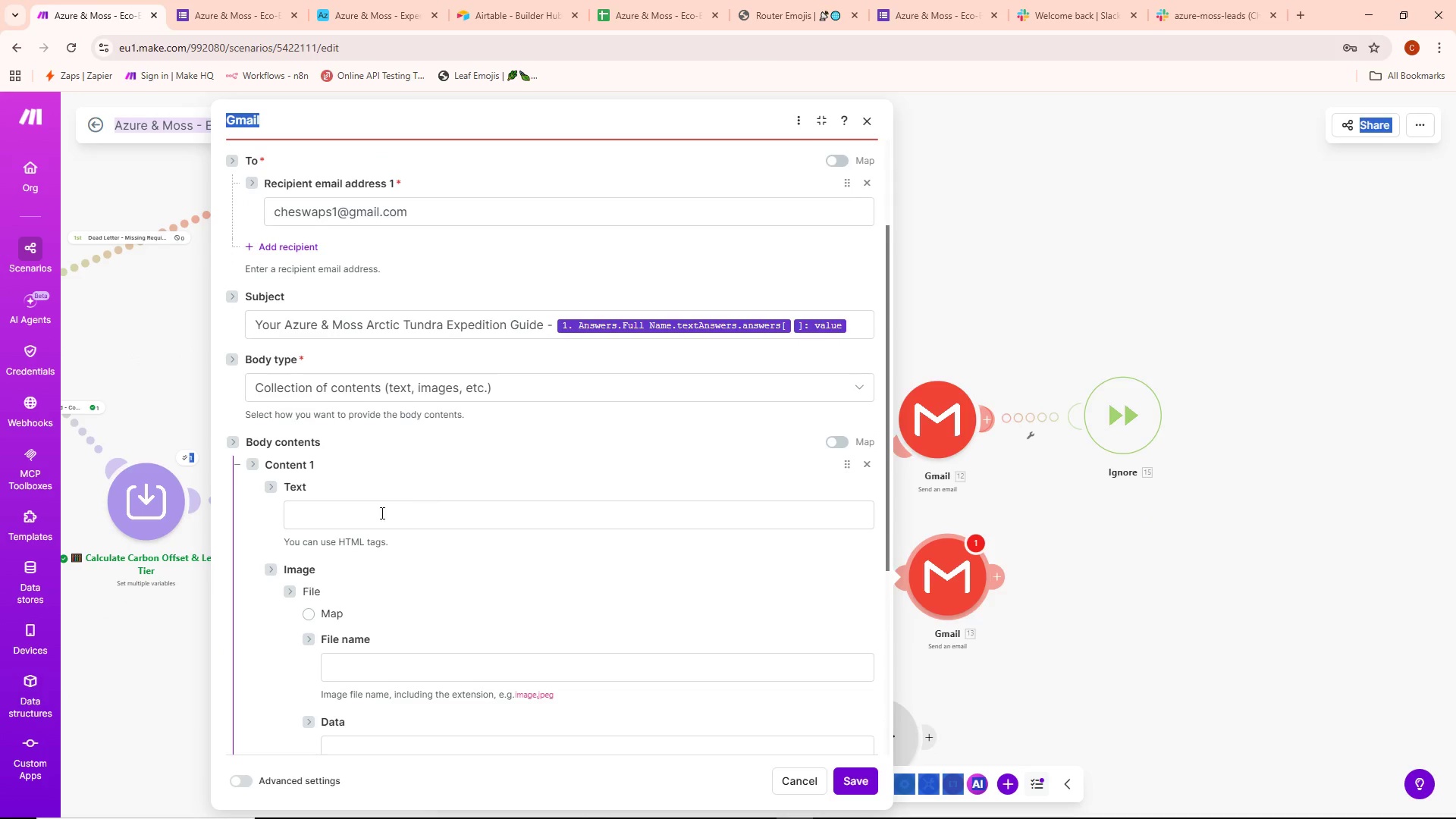 
wait(12.29)
 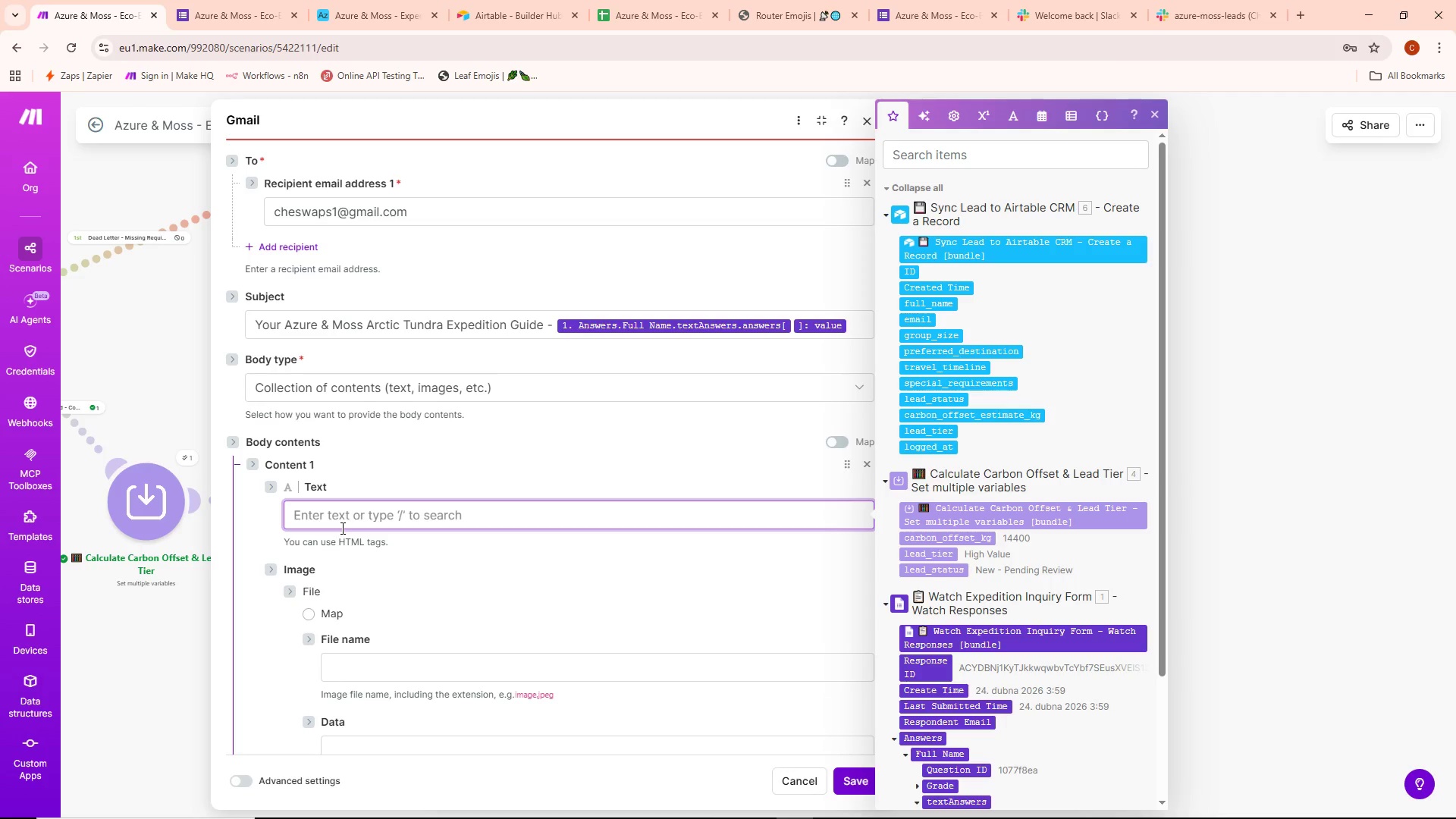 
key(Alt+AltLeft)
 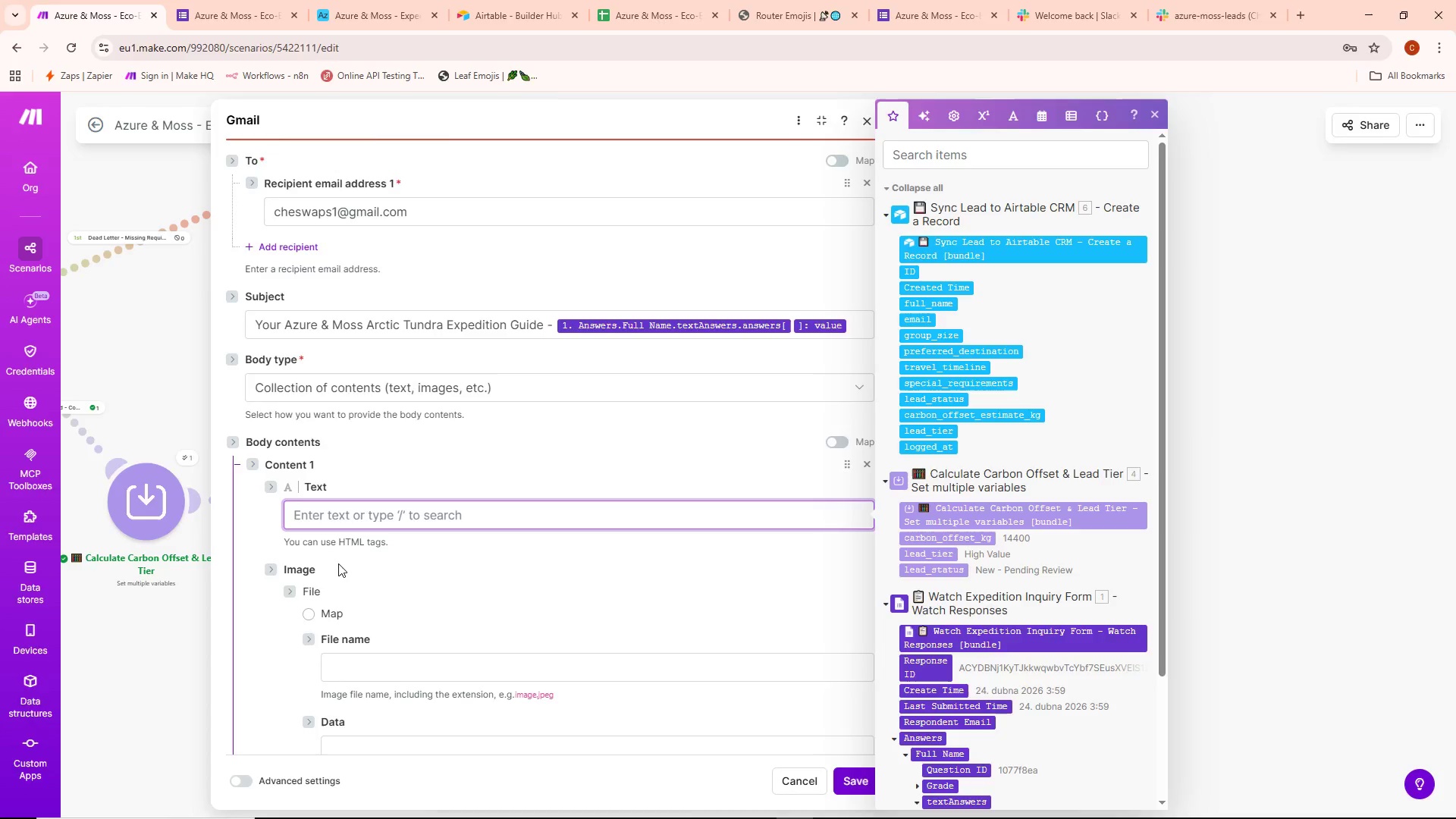 
key(Alt+Tab)